 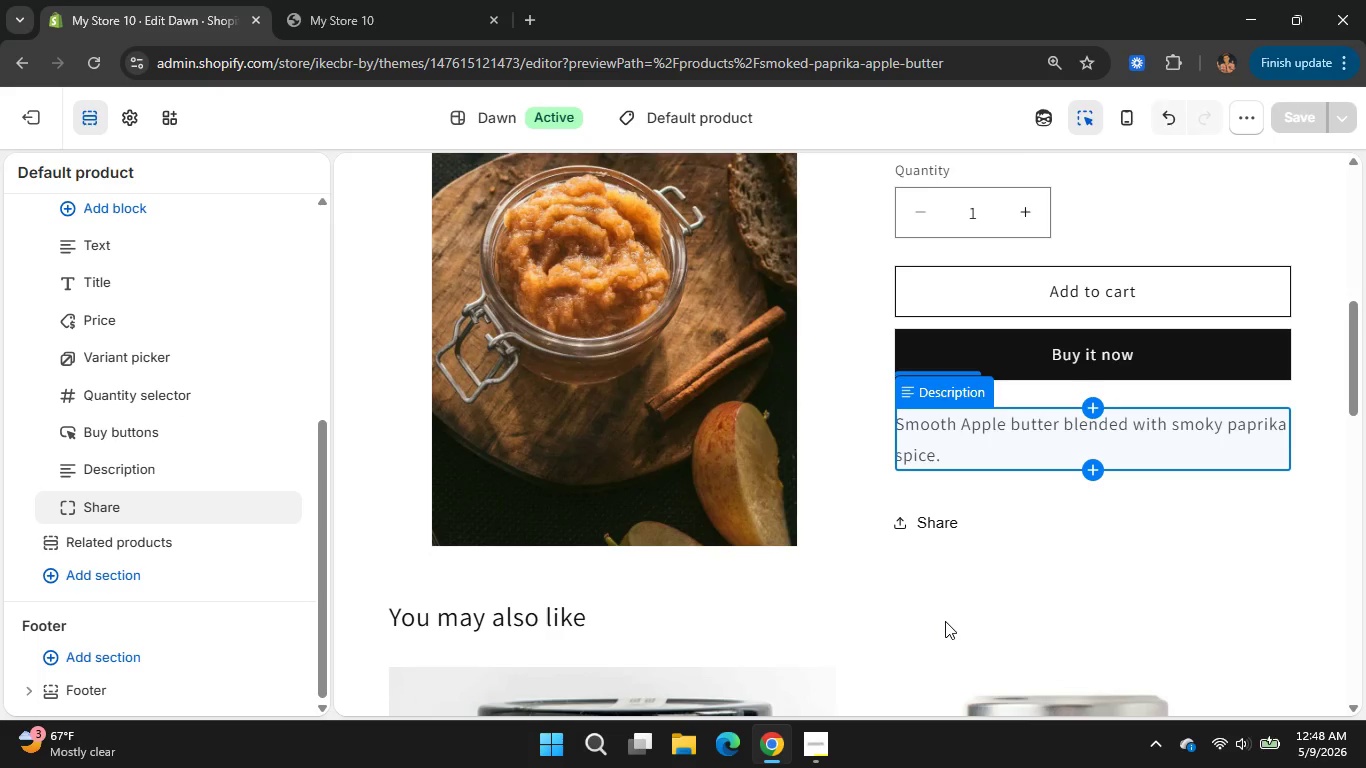 
scroll: coordinate [945, 622], scroll_direction: down, amount: 18.0
 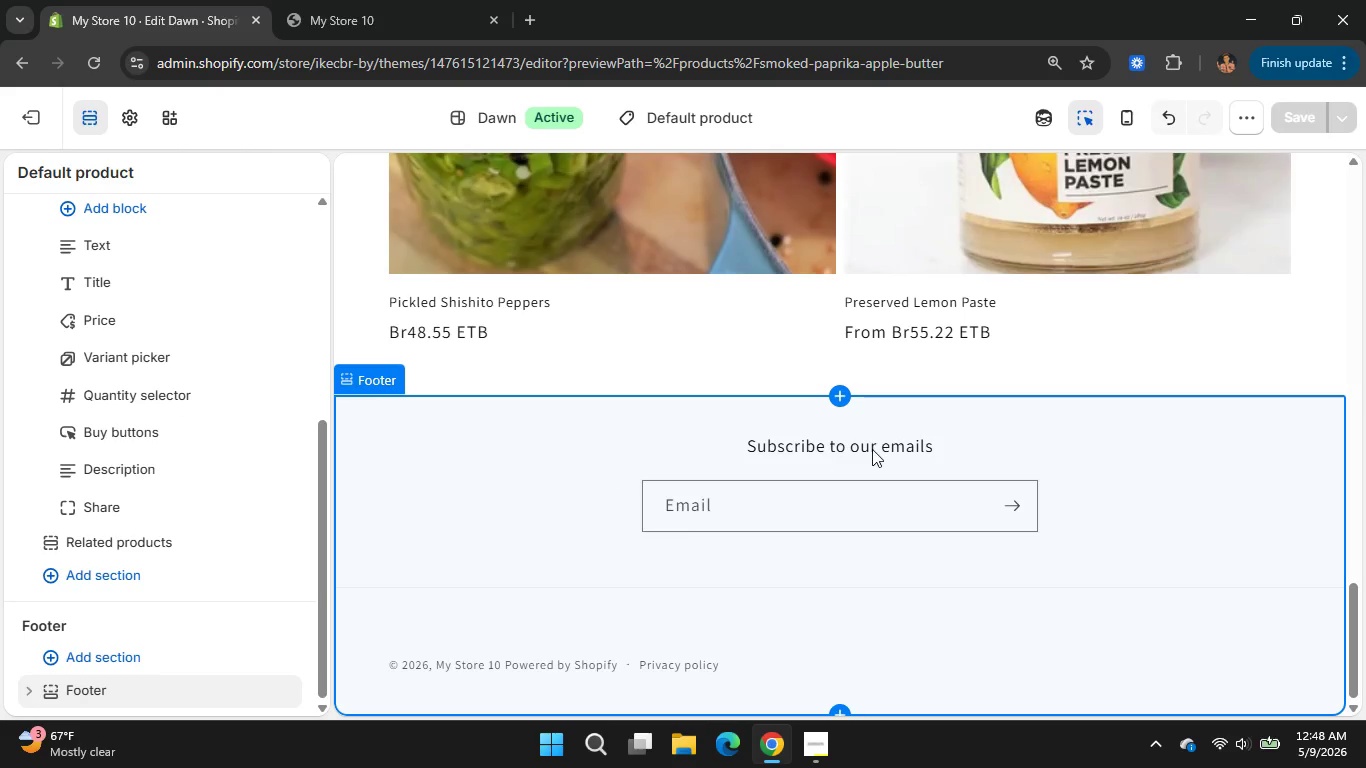 
scroll: coordinate [587, 460], scroll_direction: up, amount: 28.0
 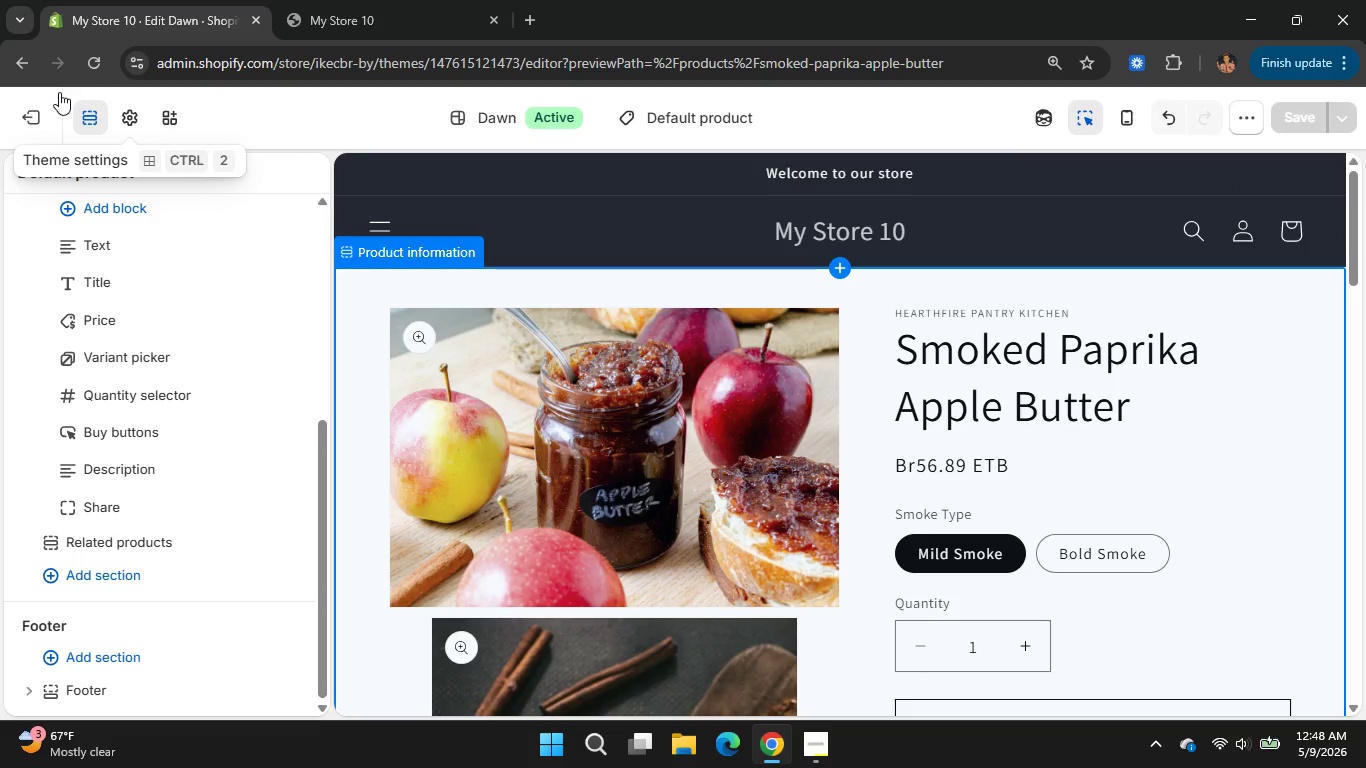 
left_click([98, 60])
 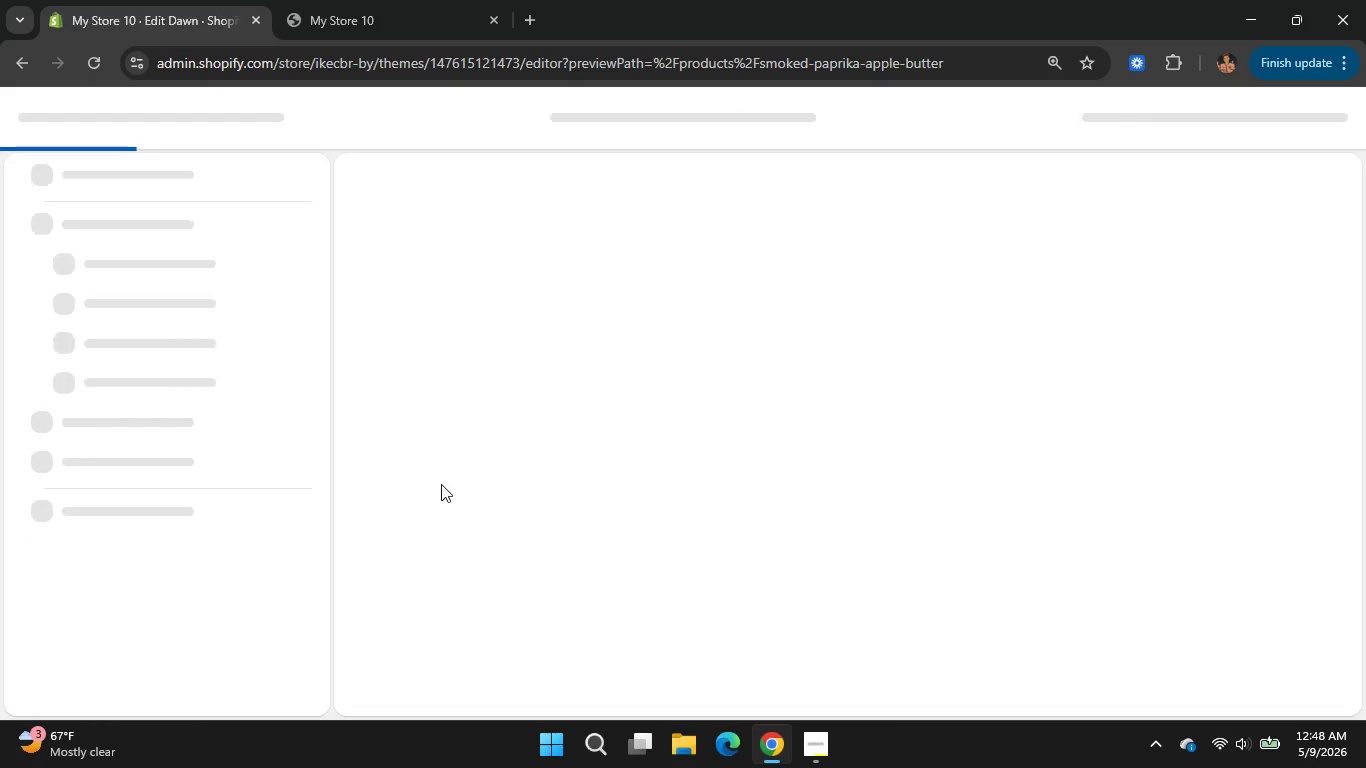 
wait(33.47)
 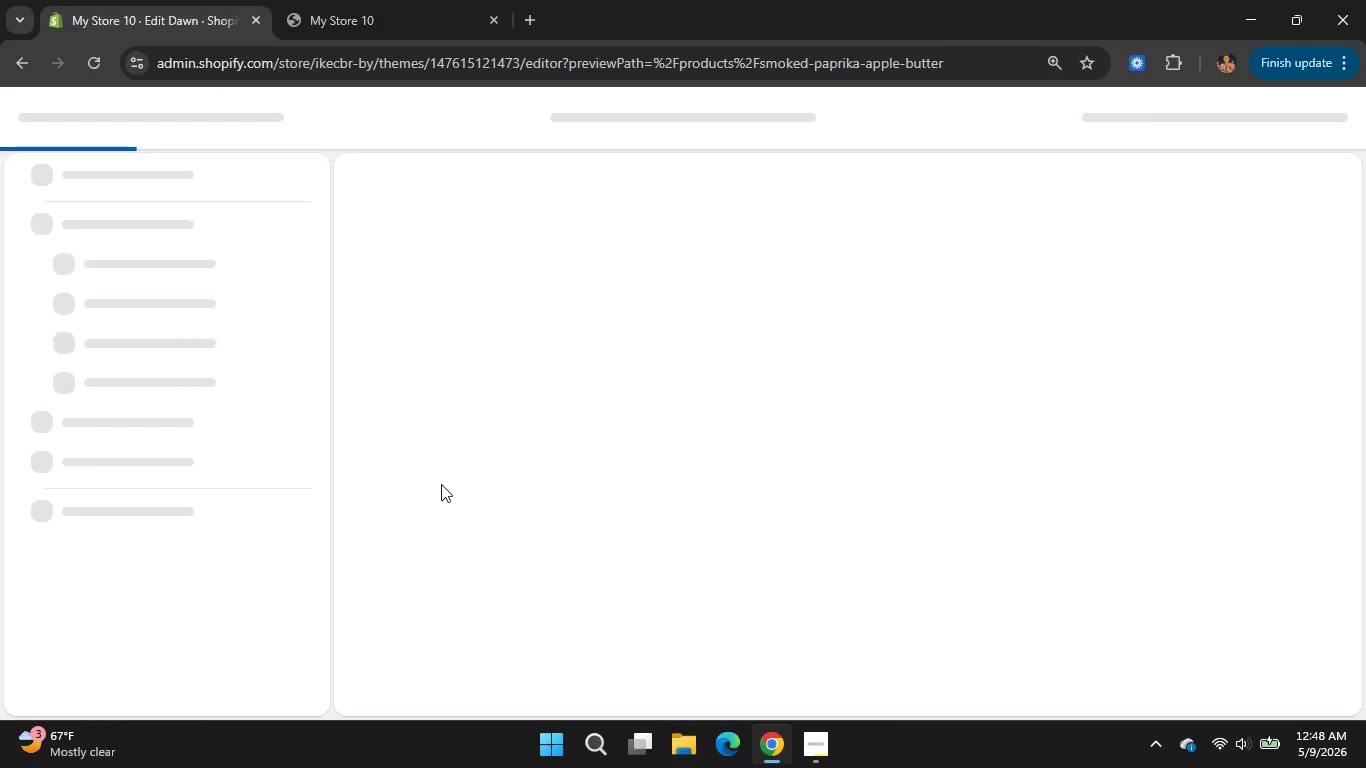 
scroll: coordinate [716, 490], scroll_direction: none, amount: 0.0
 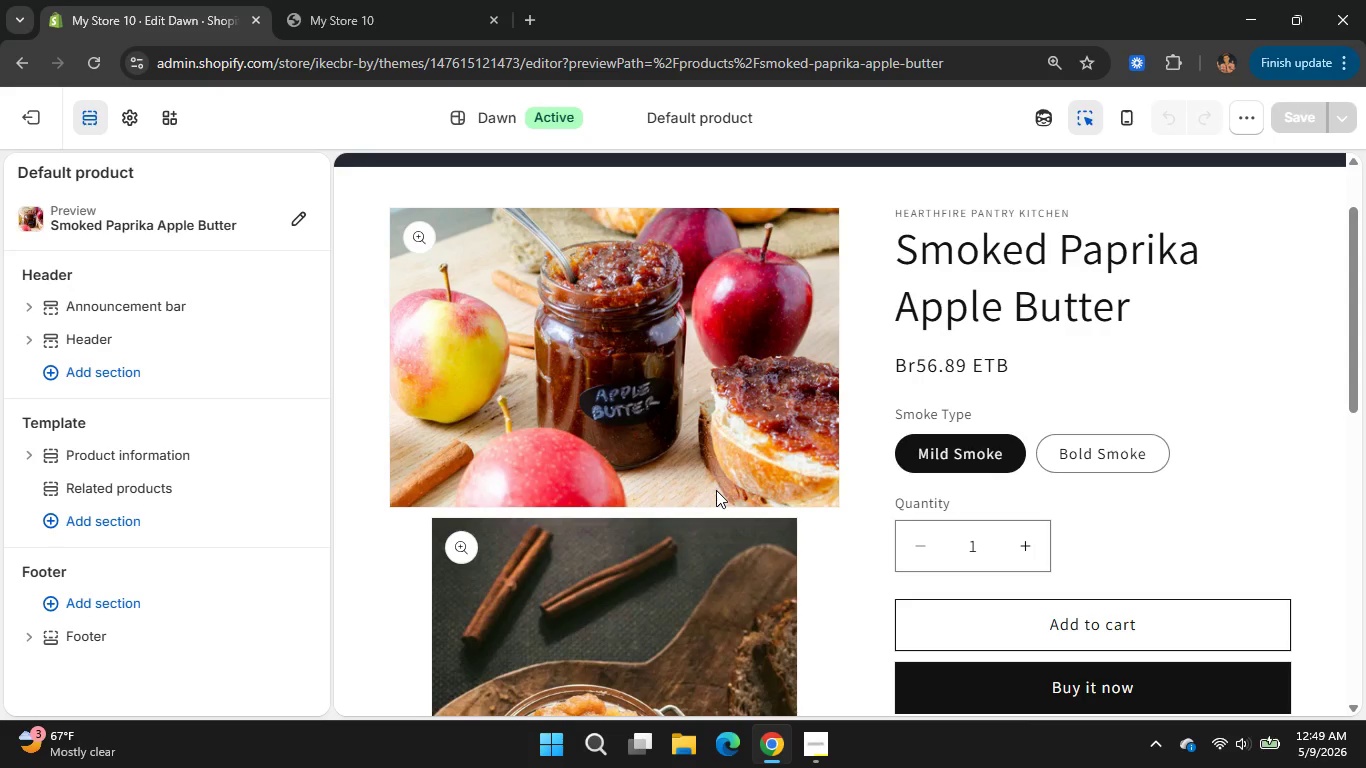 
scroll: coordinate [716, 490], scroll_direction: down, amount: 1.0
 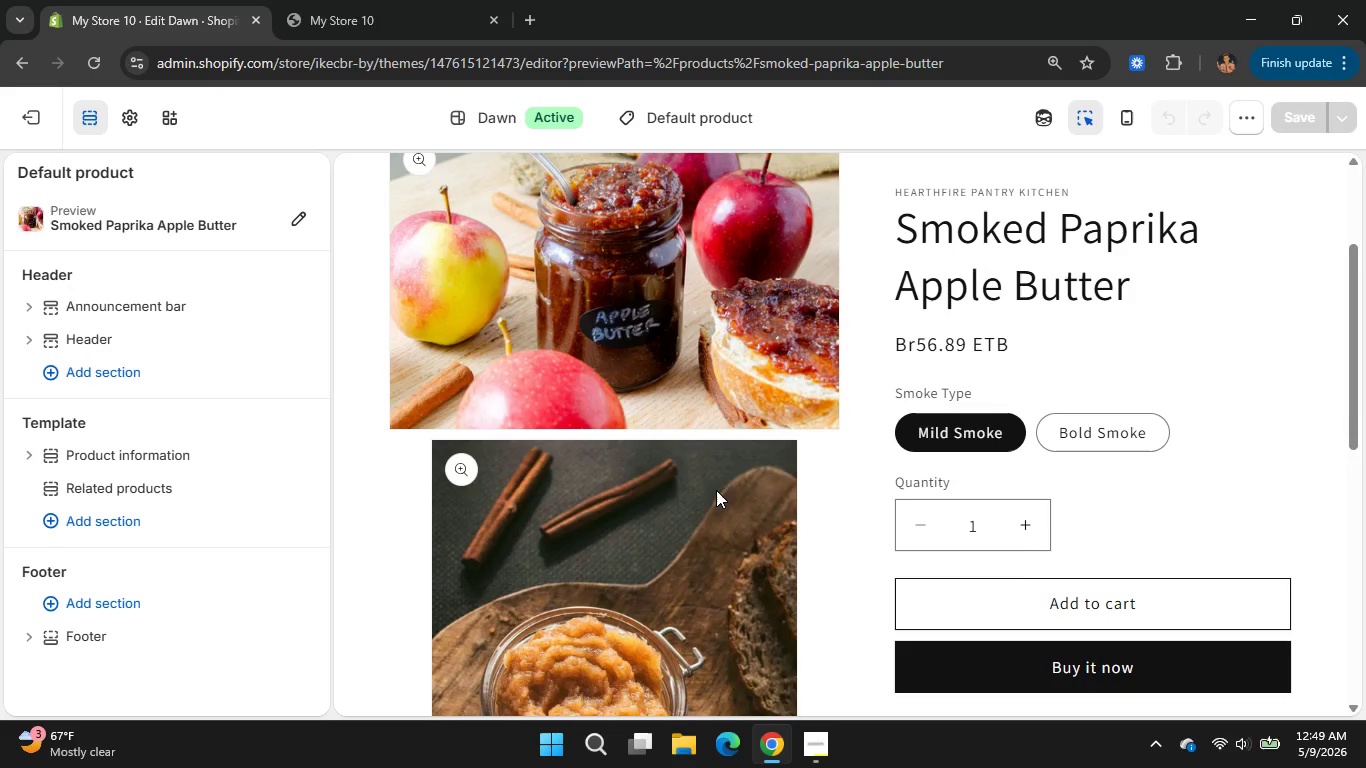 
scroll: coordinate [716, 490], scroll_direction: up, amount: 3.0
 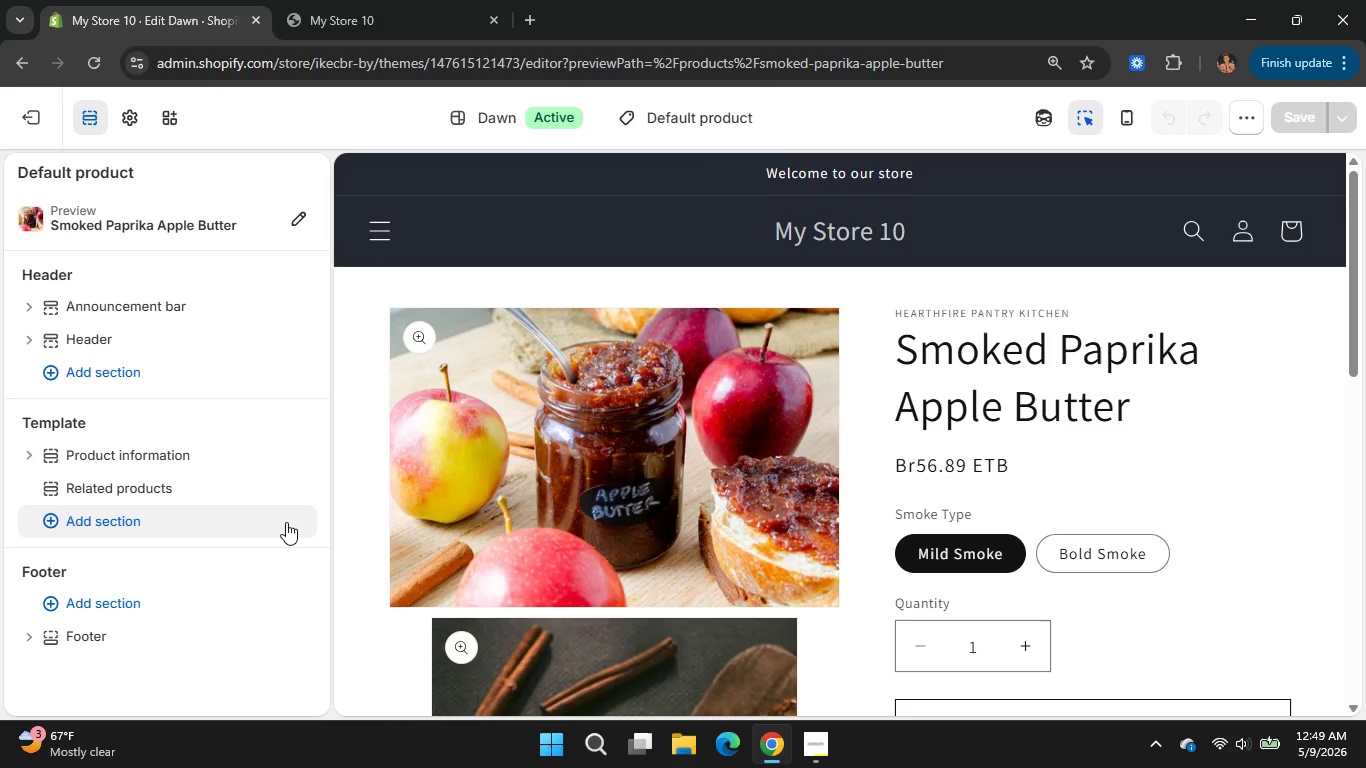 
wait(15.83)
 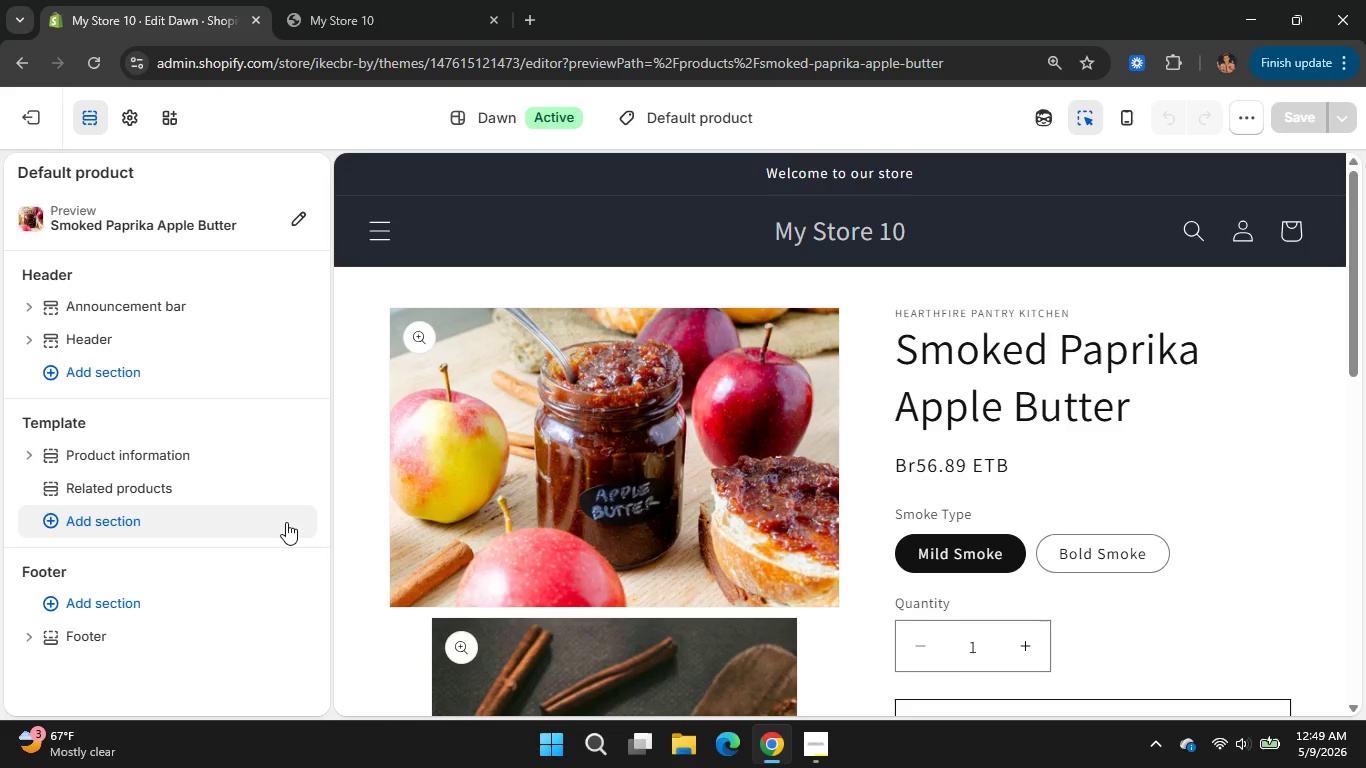 
scroll: coordinate [286, 522], scroll_direction: none, amount: 0.0
 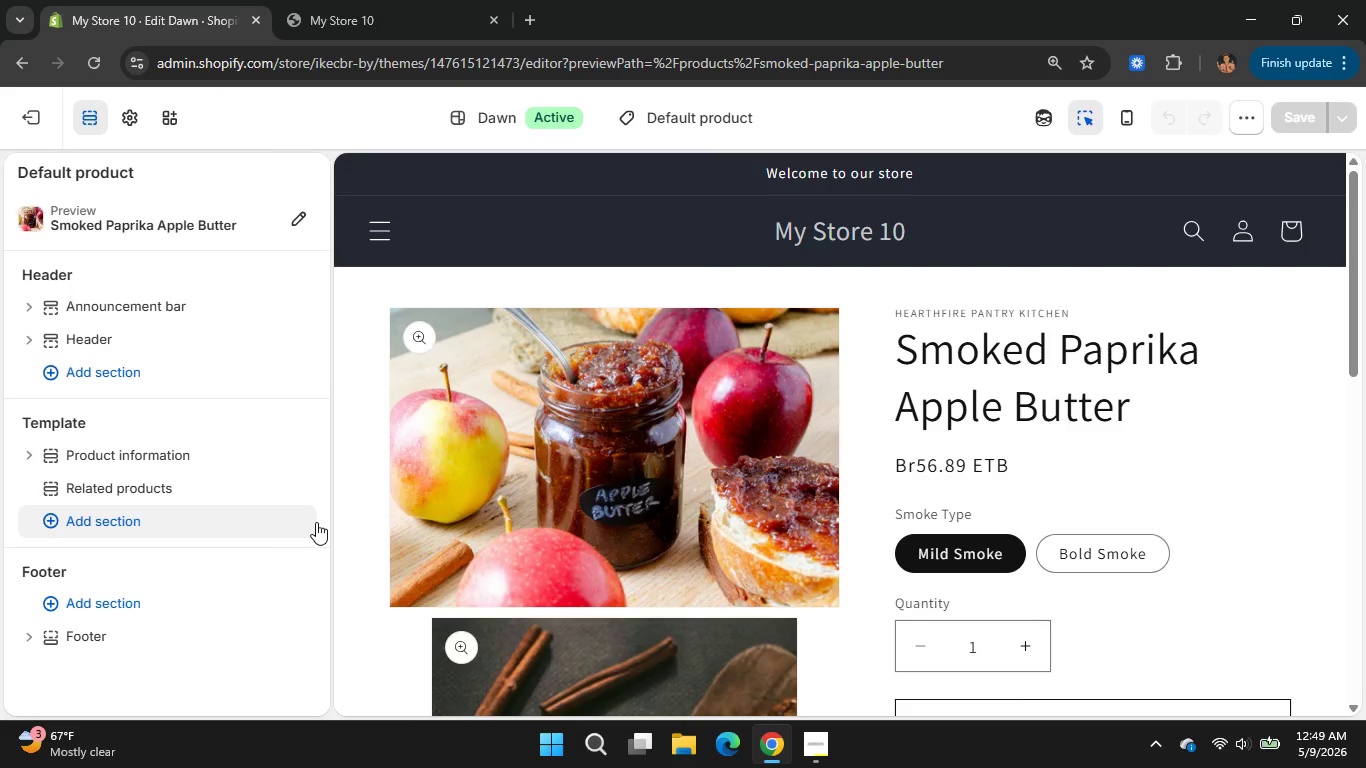 
scroll: coordinate [286, 522], scroll_direction: down, amount: 1.0
 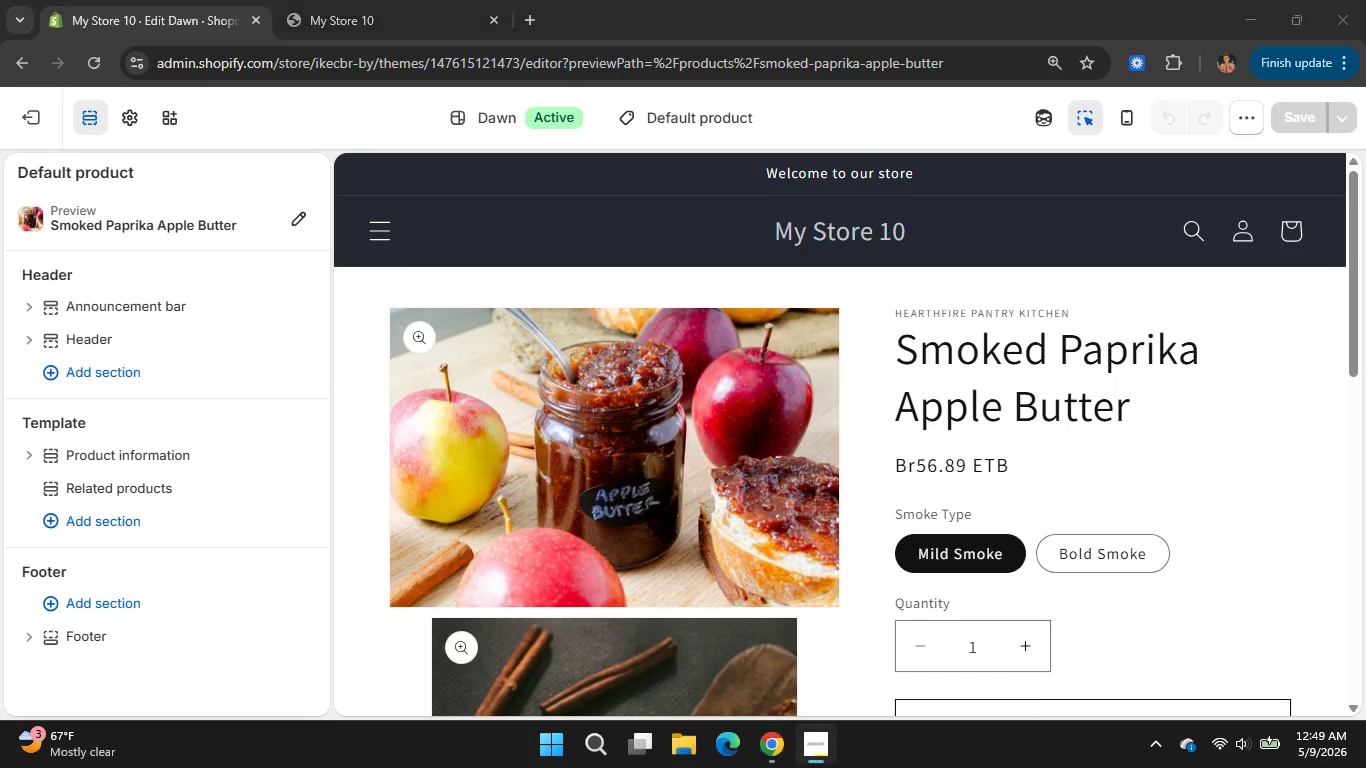 
left_click([809, 767])